 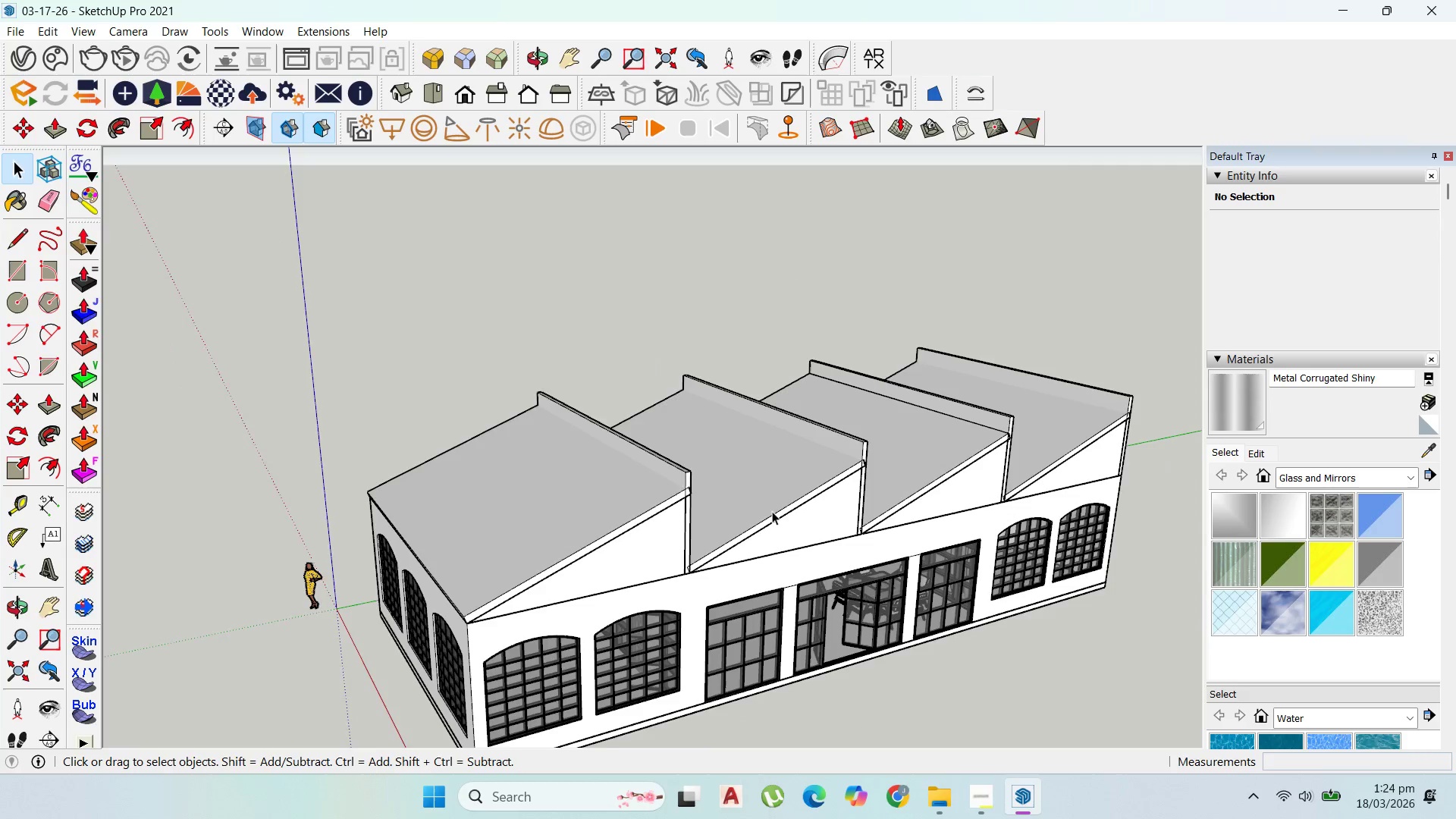 
left_click([770, 510])
 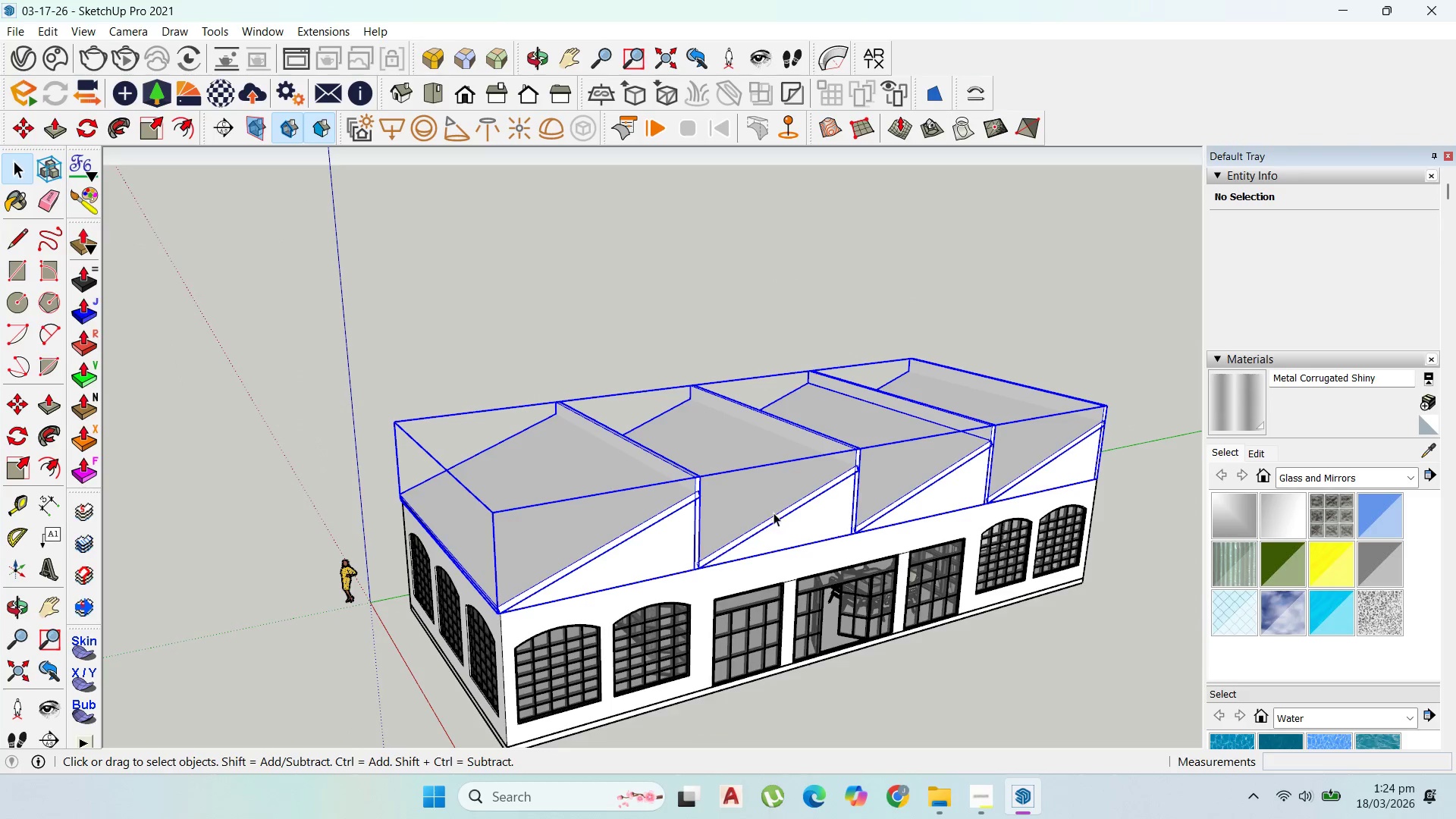 
scroll: coordinate [787, 525], scroll_direction: down, amount: 16.0
 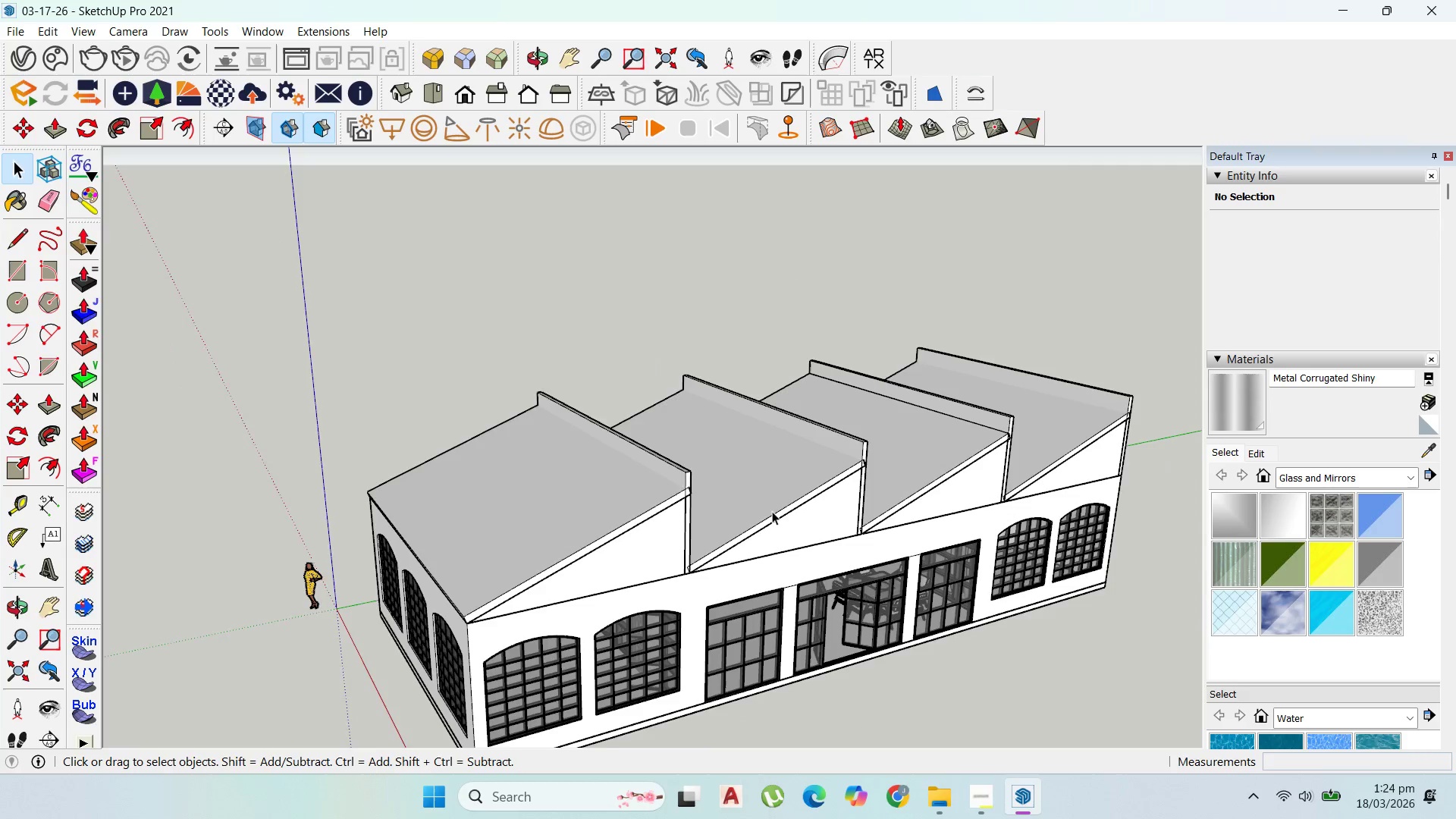 
right_click([775, 513])
 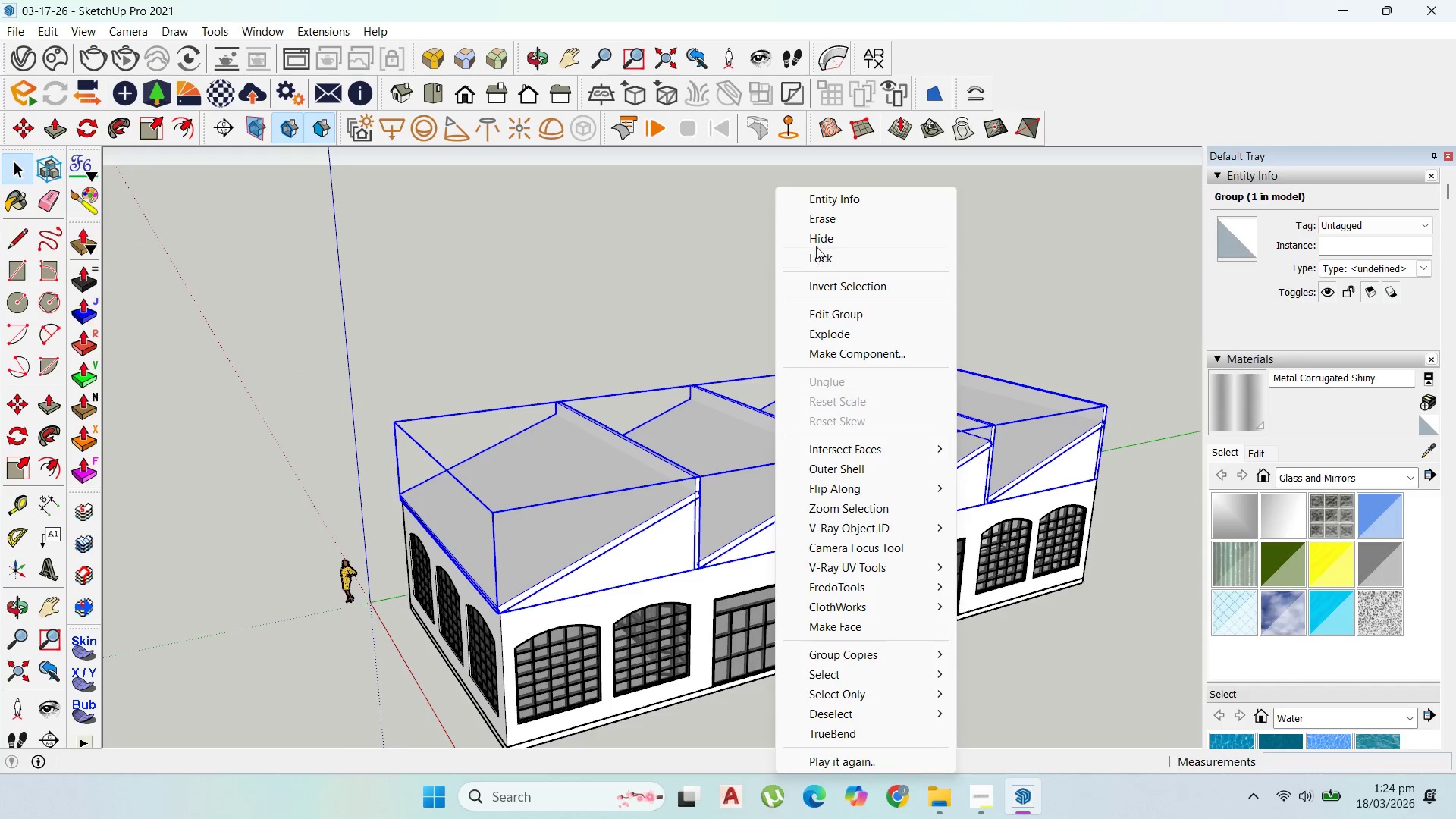 
left_click([820, 241])
 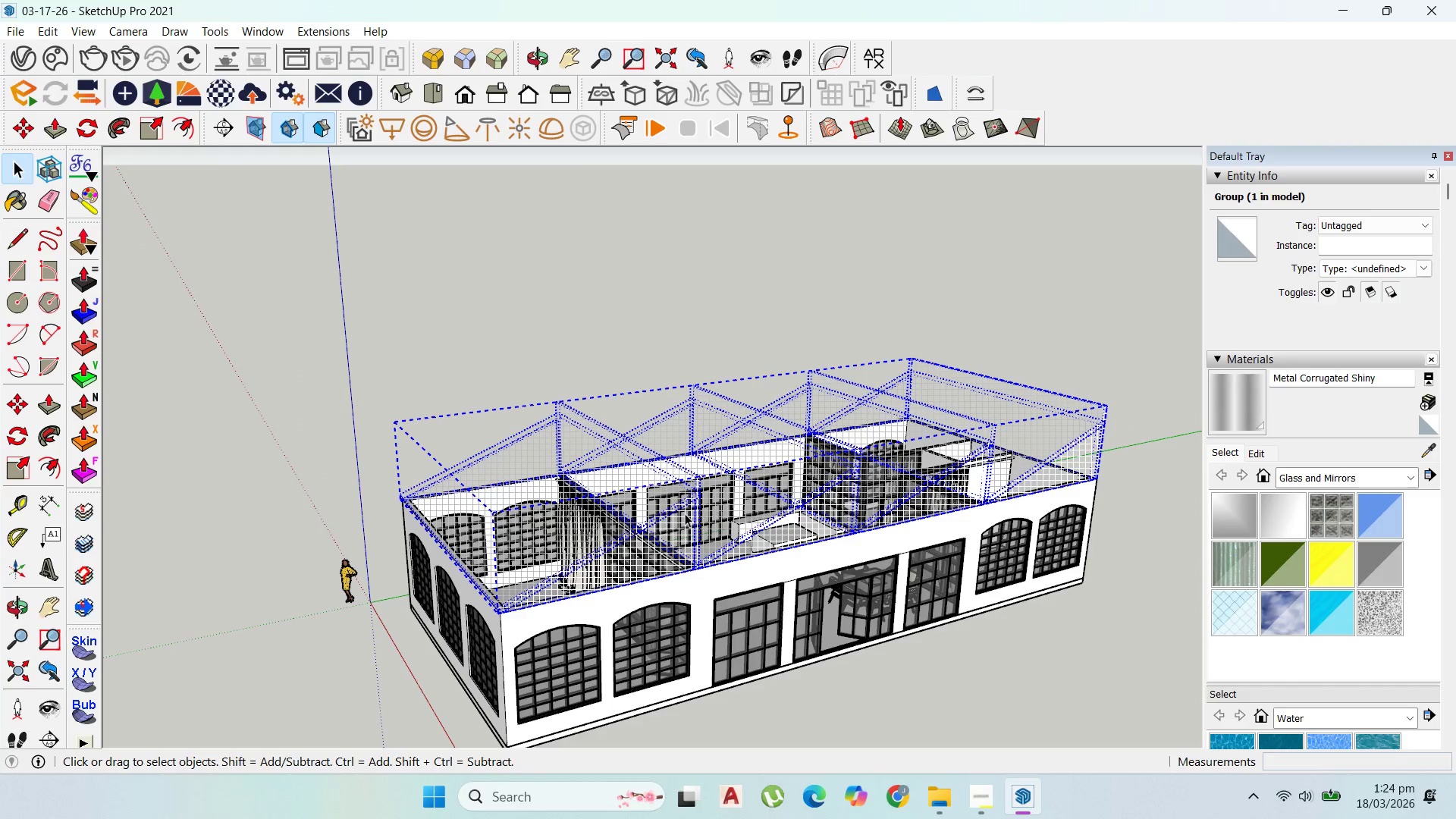 
scroll: coordinate [685, 513], scroll_direction: up, amount: 2.0
 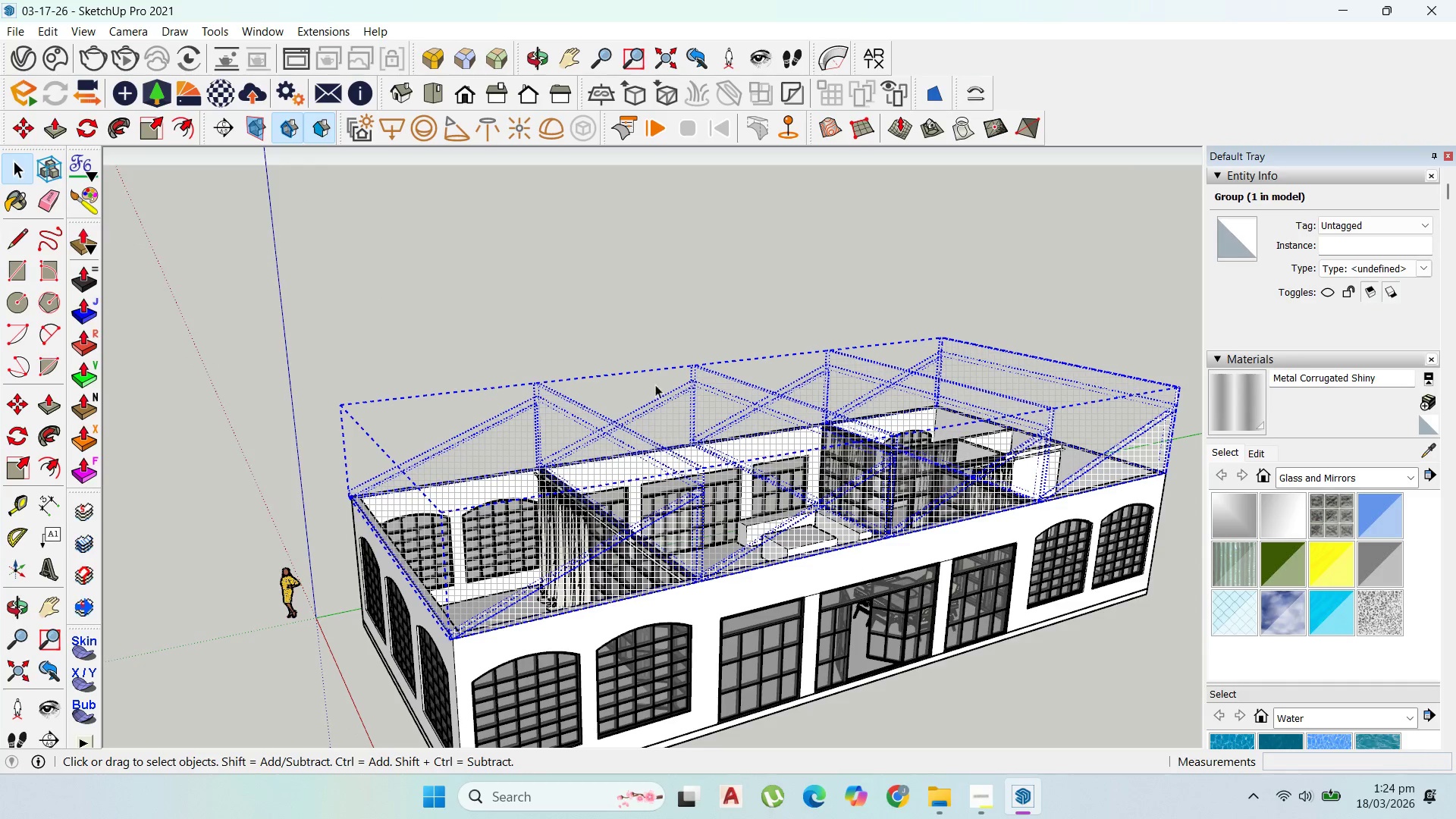 
left_click([673, 317])
 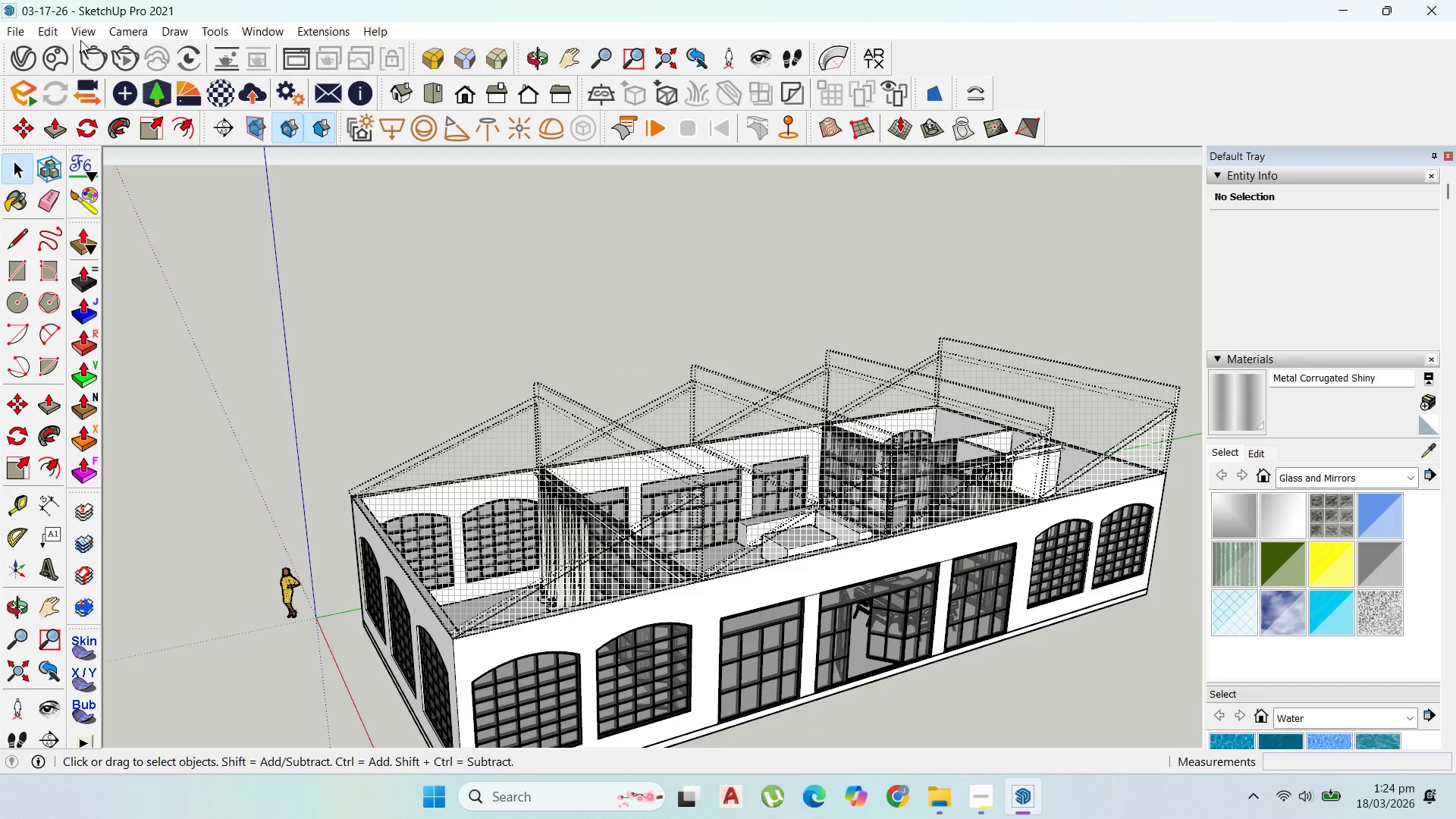 
double_click([85, 36])
 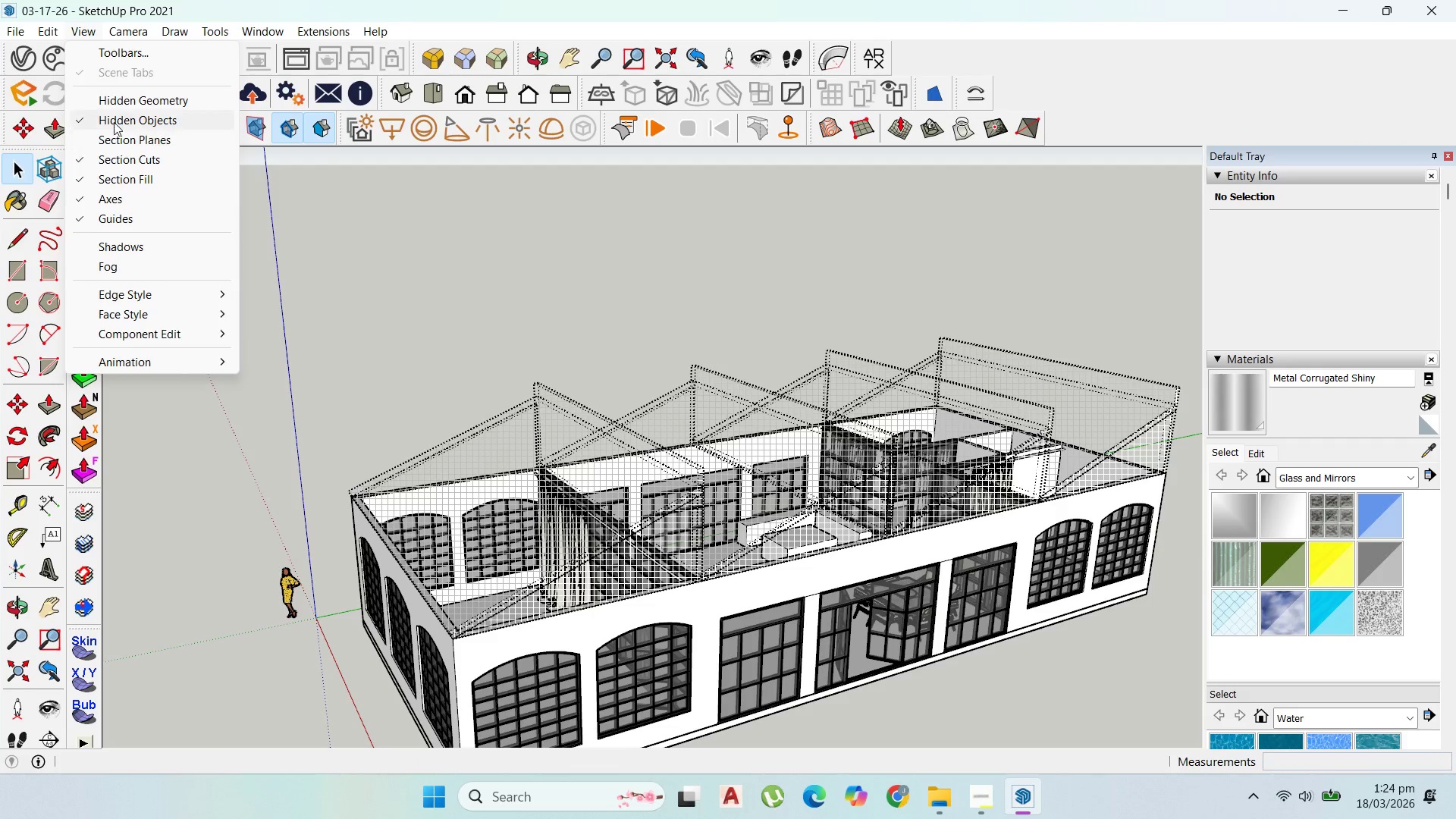 
left_click([114, 120])
 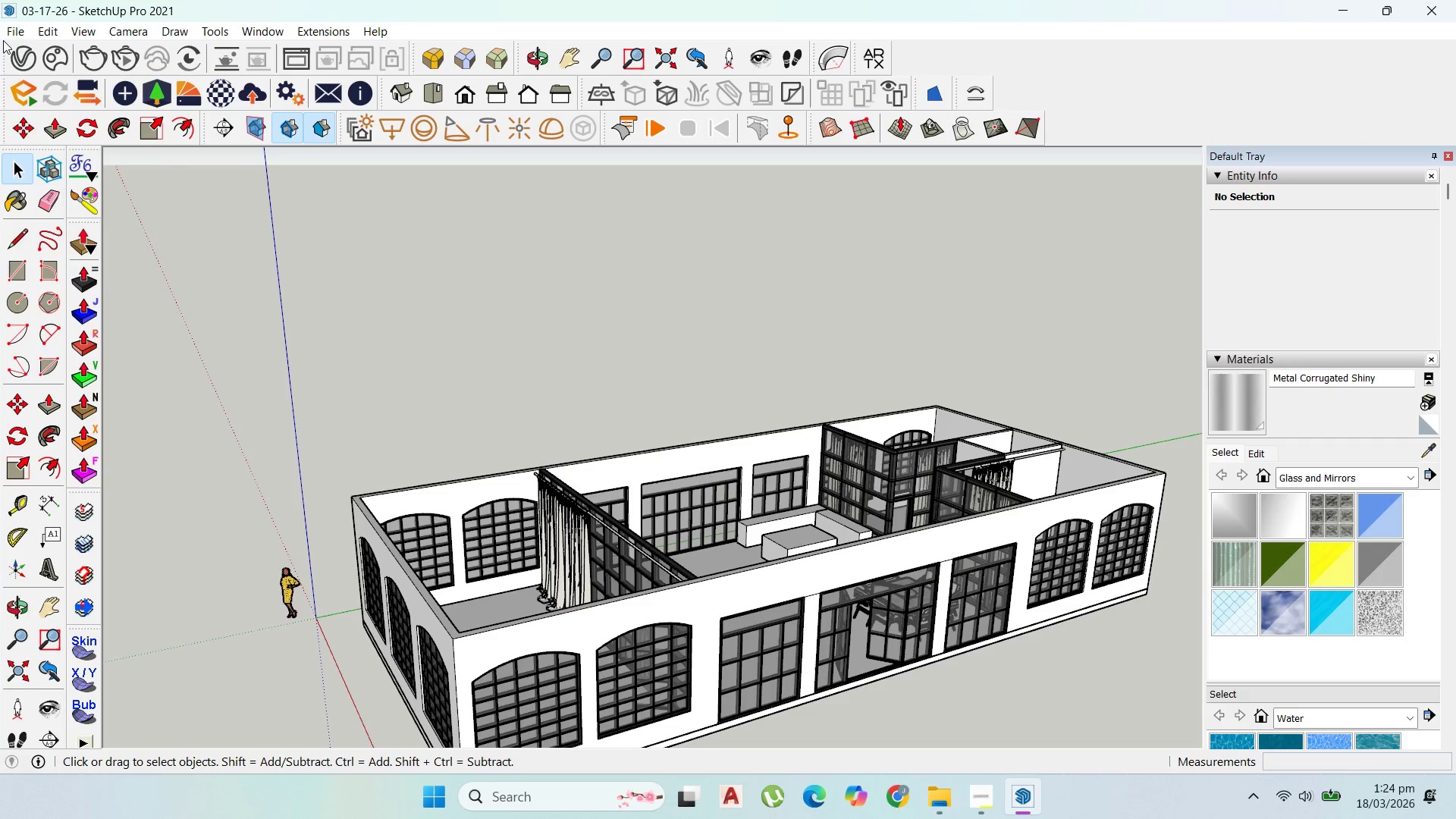 
left_click([4, 40])
 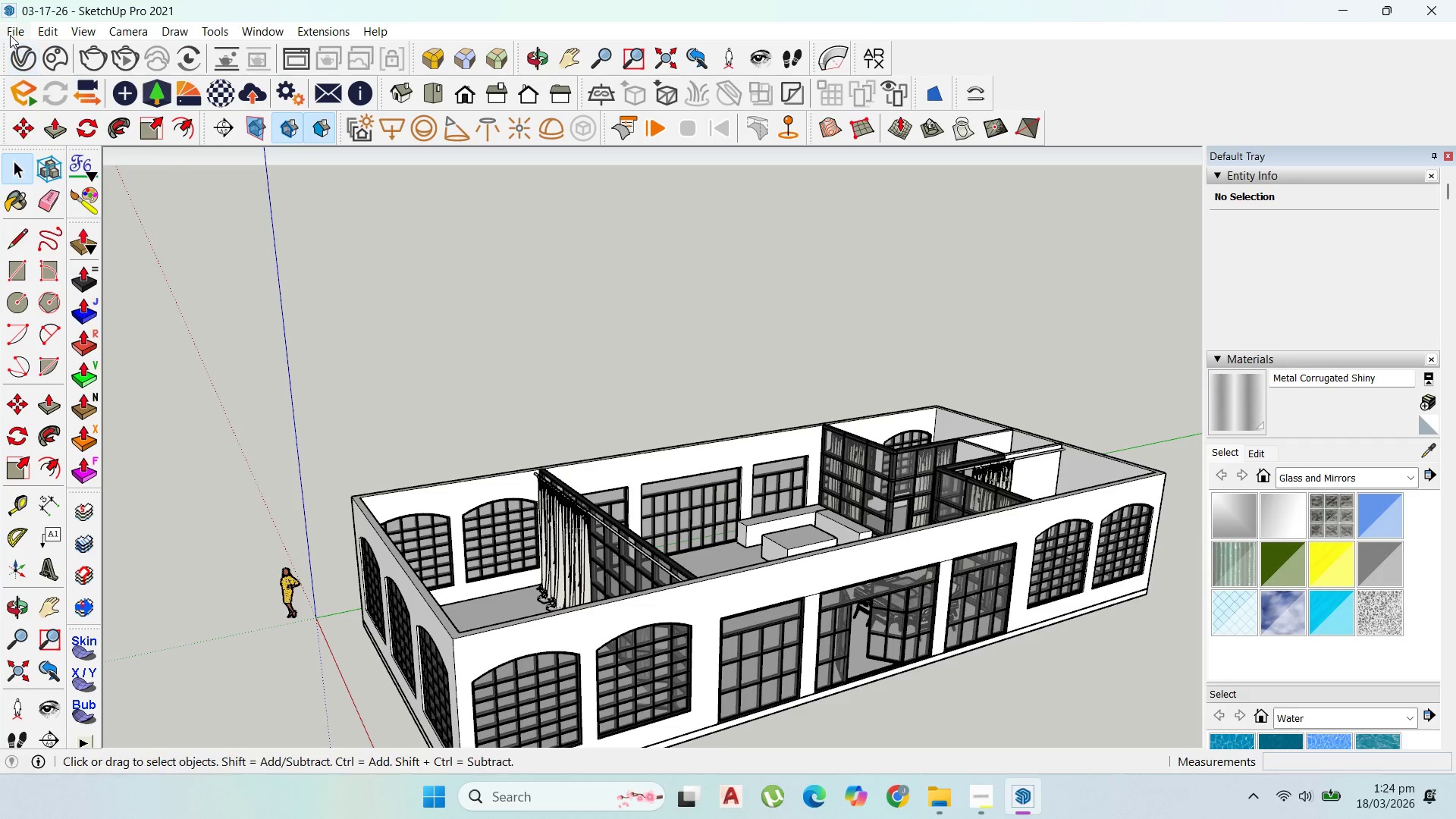 
left_click([10, 34])
 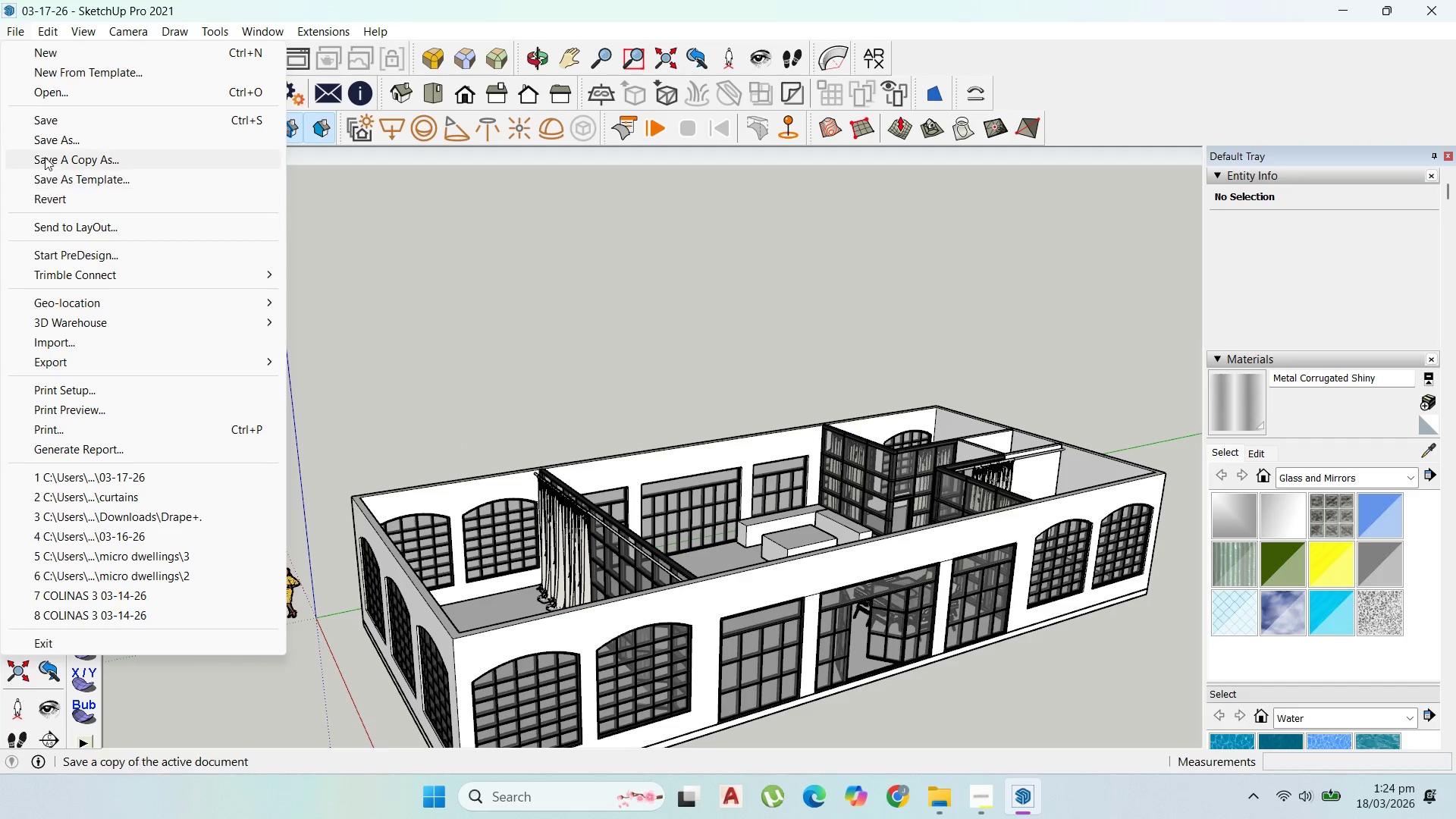 
left_click([55, 143])
 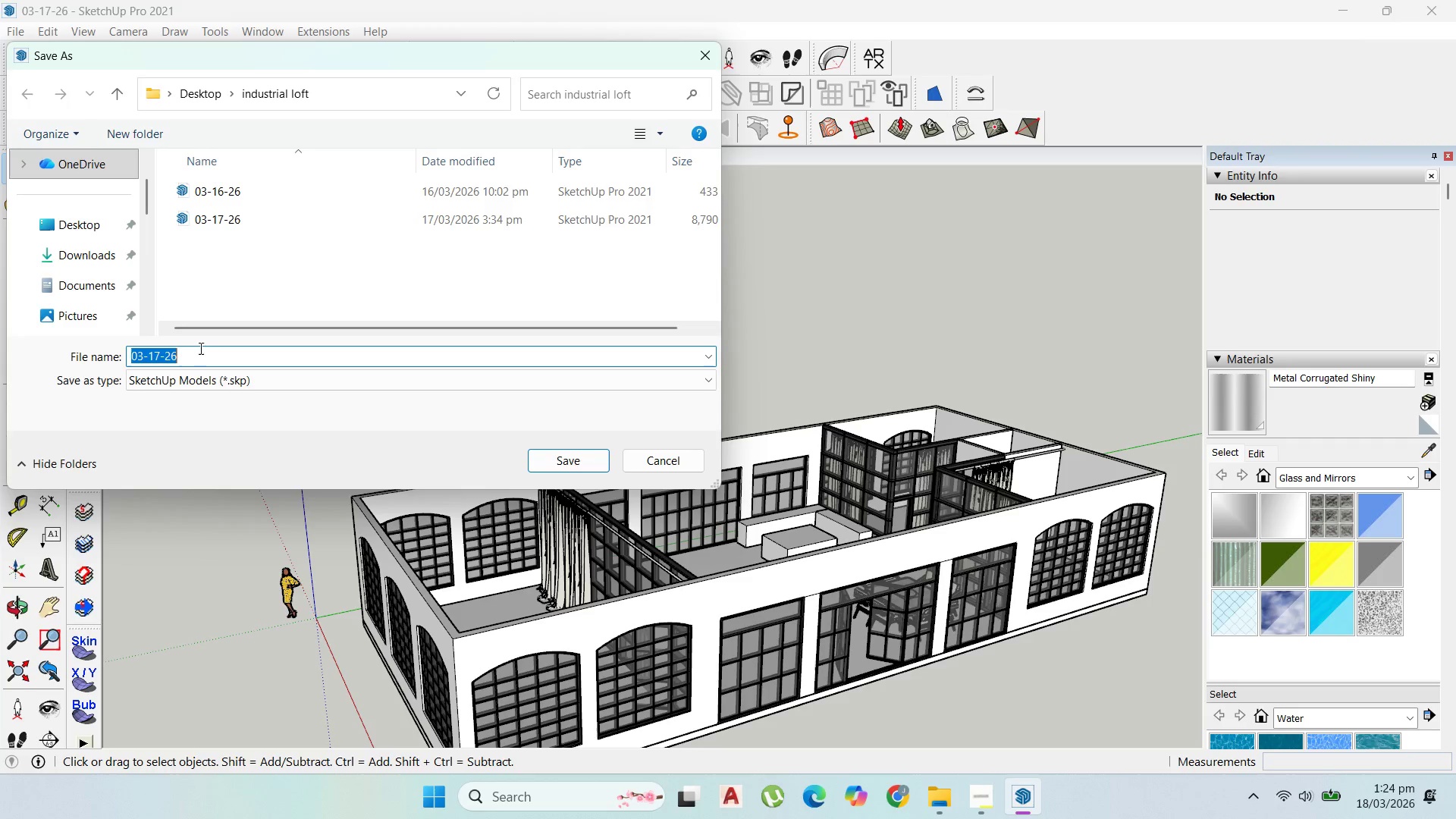 
left_click([157, 356])
 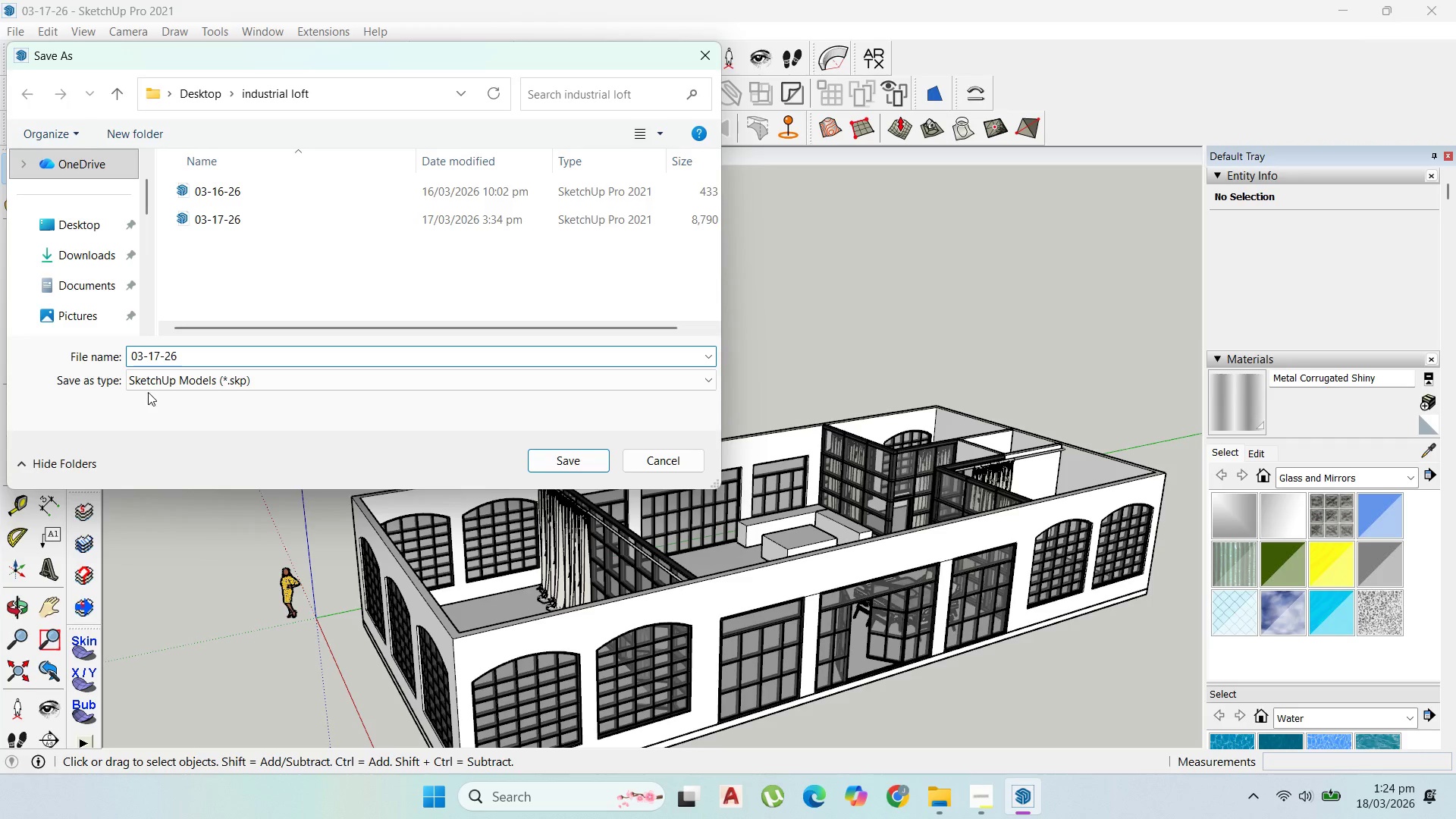 
key(Backspace)
 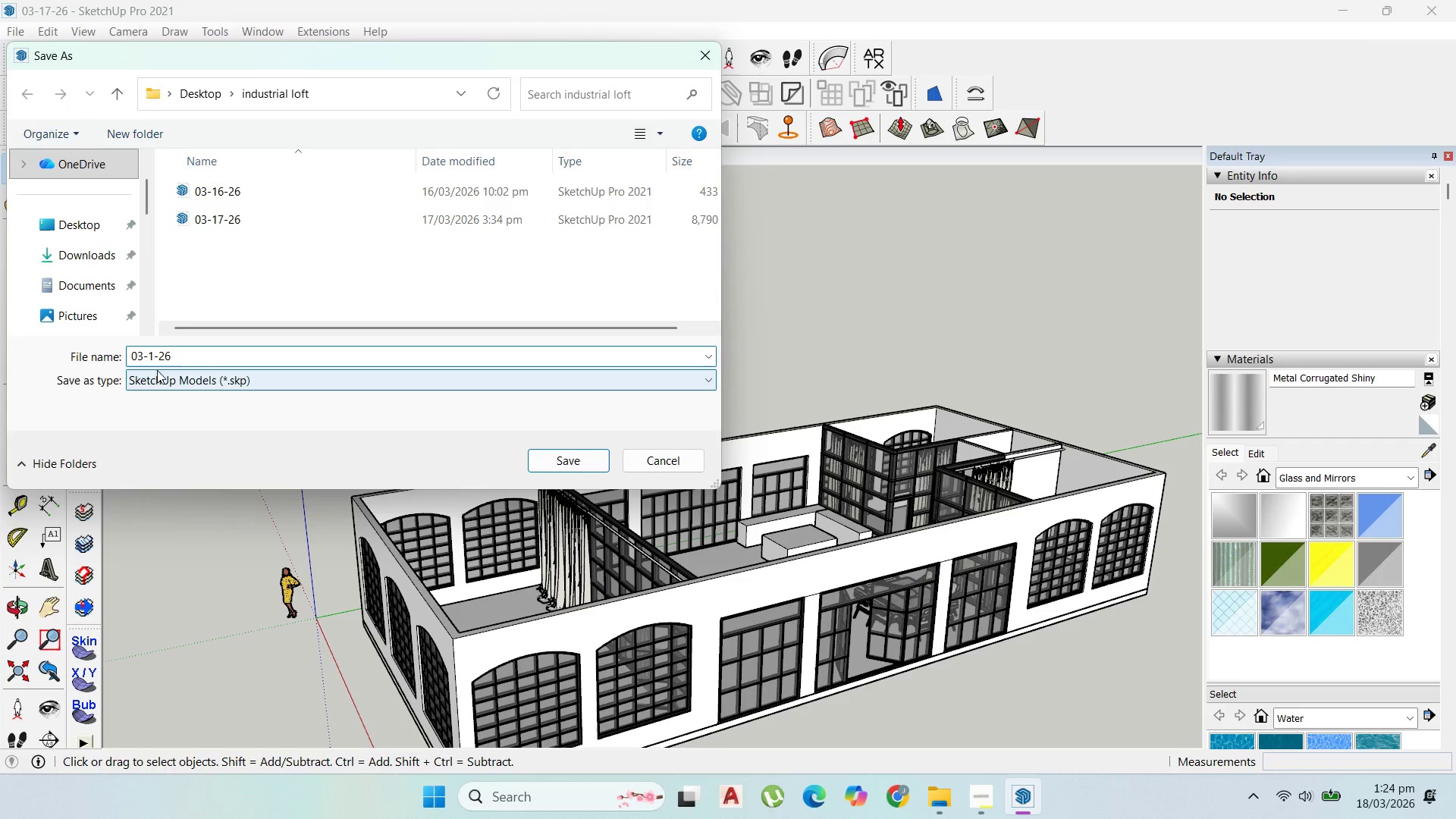 
key(8)
 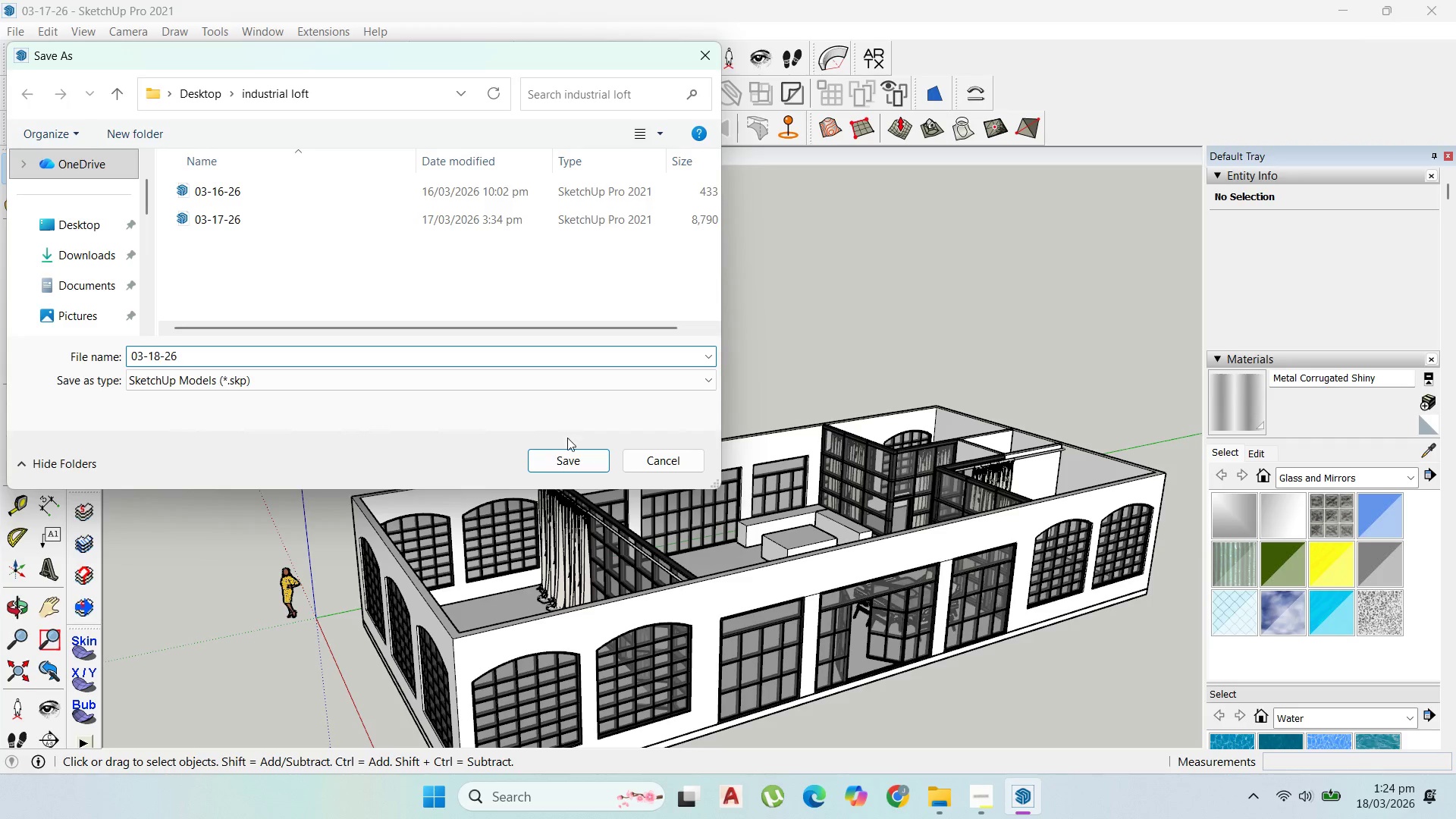 
left_click([570, 453])
 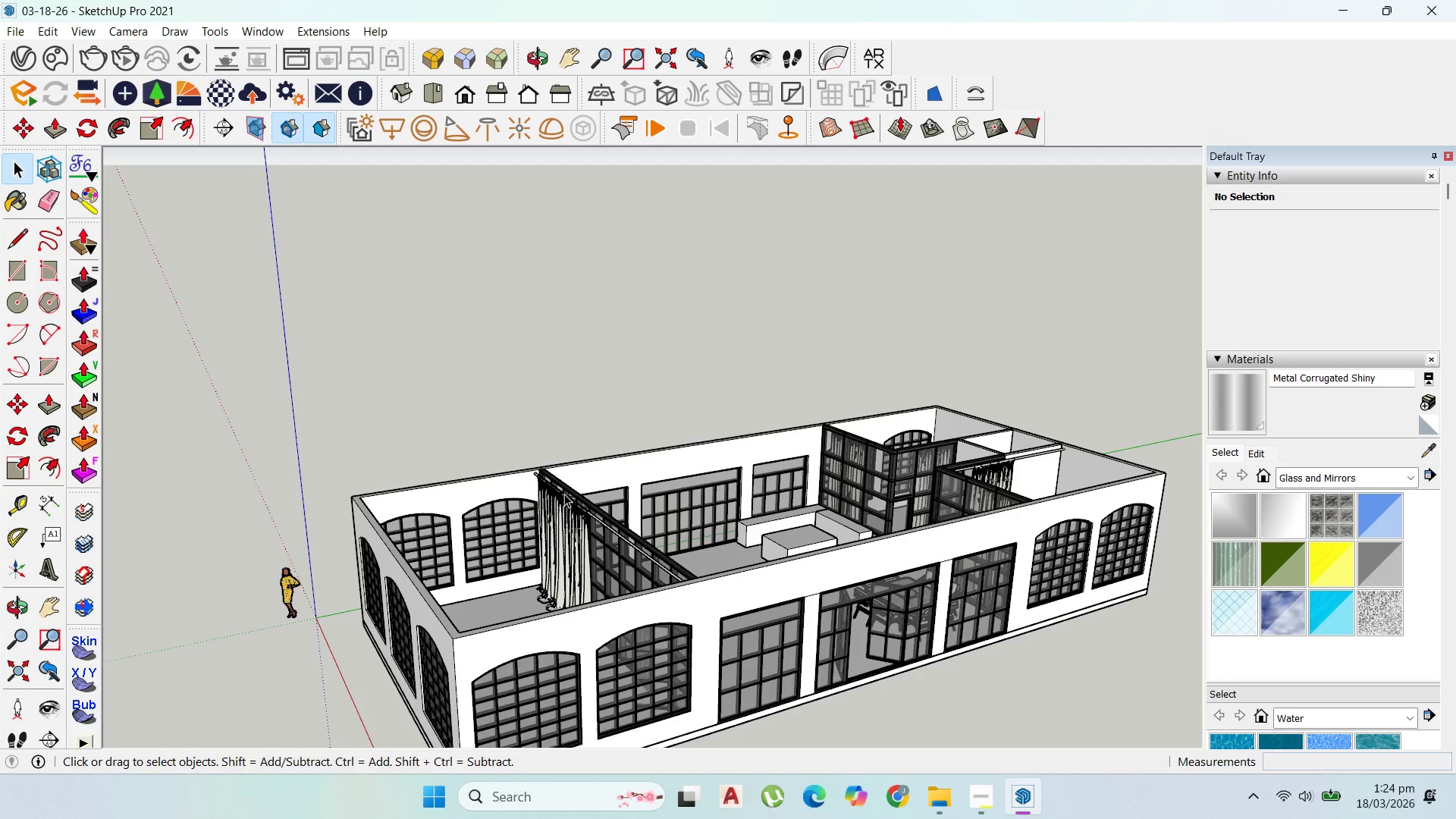 
scroll: coordinate [943, 406], scroll_direction: up, amount: 14.0
 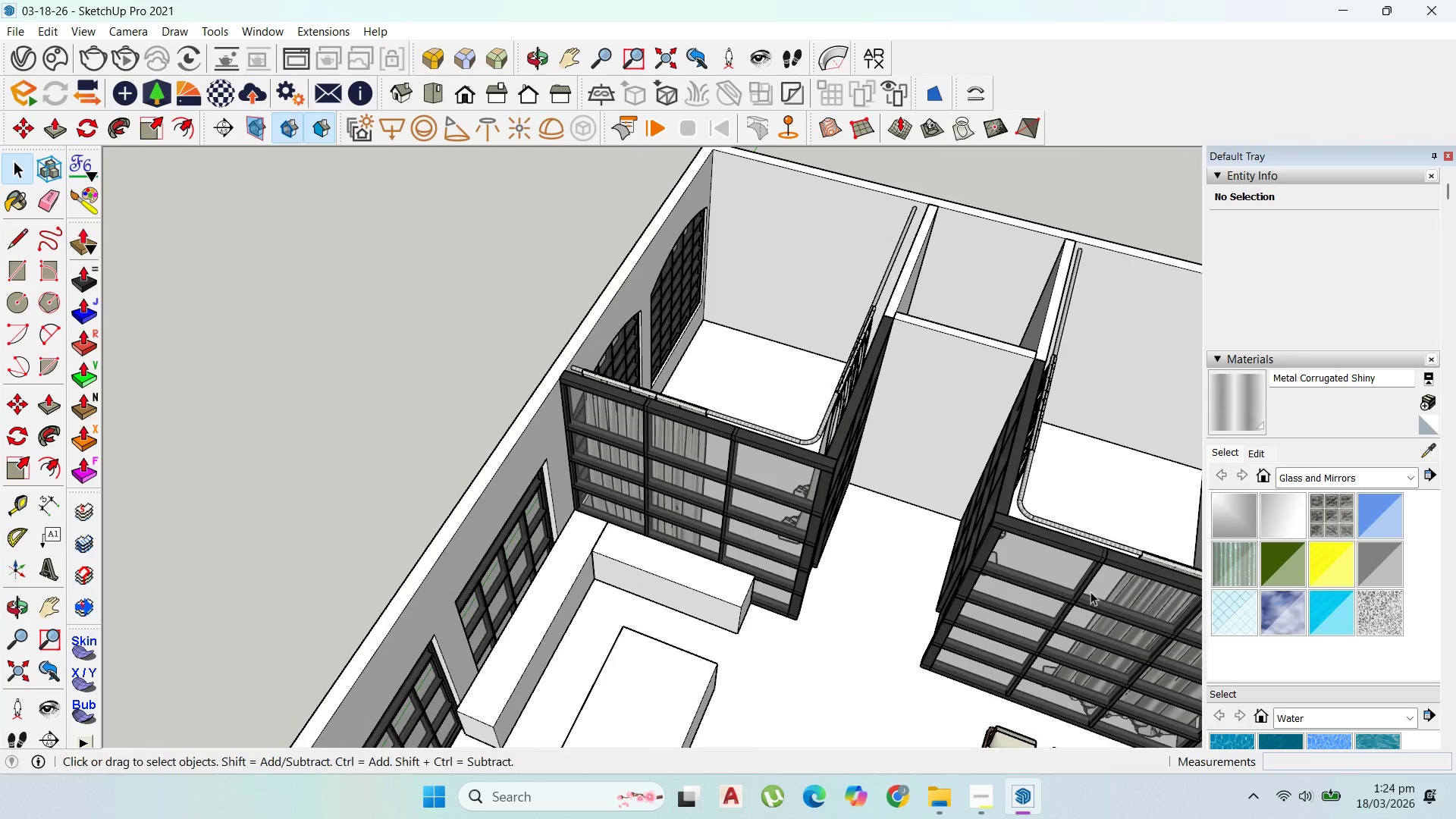 
scroll: coordinate [985, 358], scroll_direction: down, amount: 10.0
 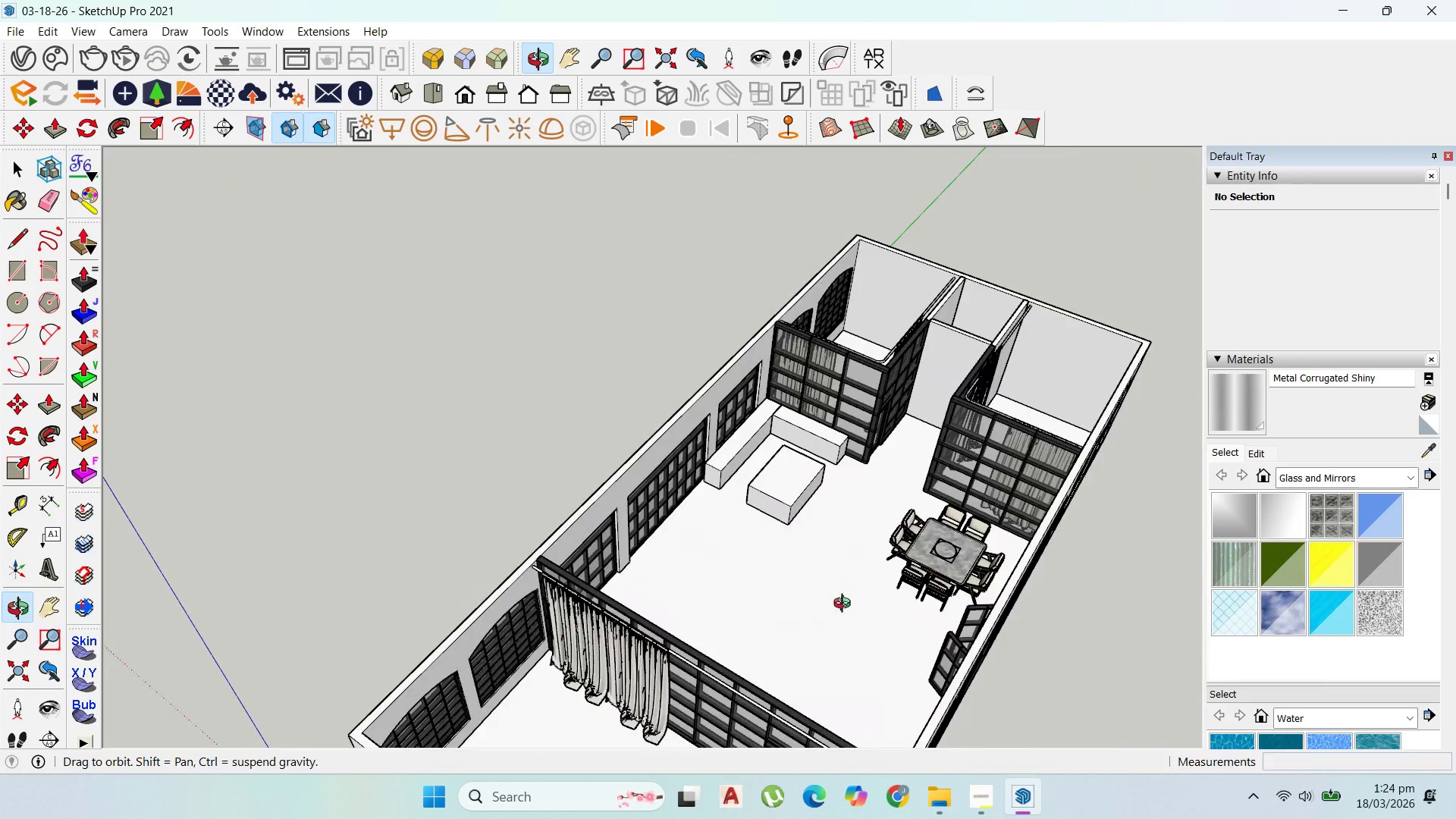 
scroll: coordinate [440, 471], scroll_direction: up, amount: 11.0
 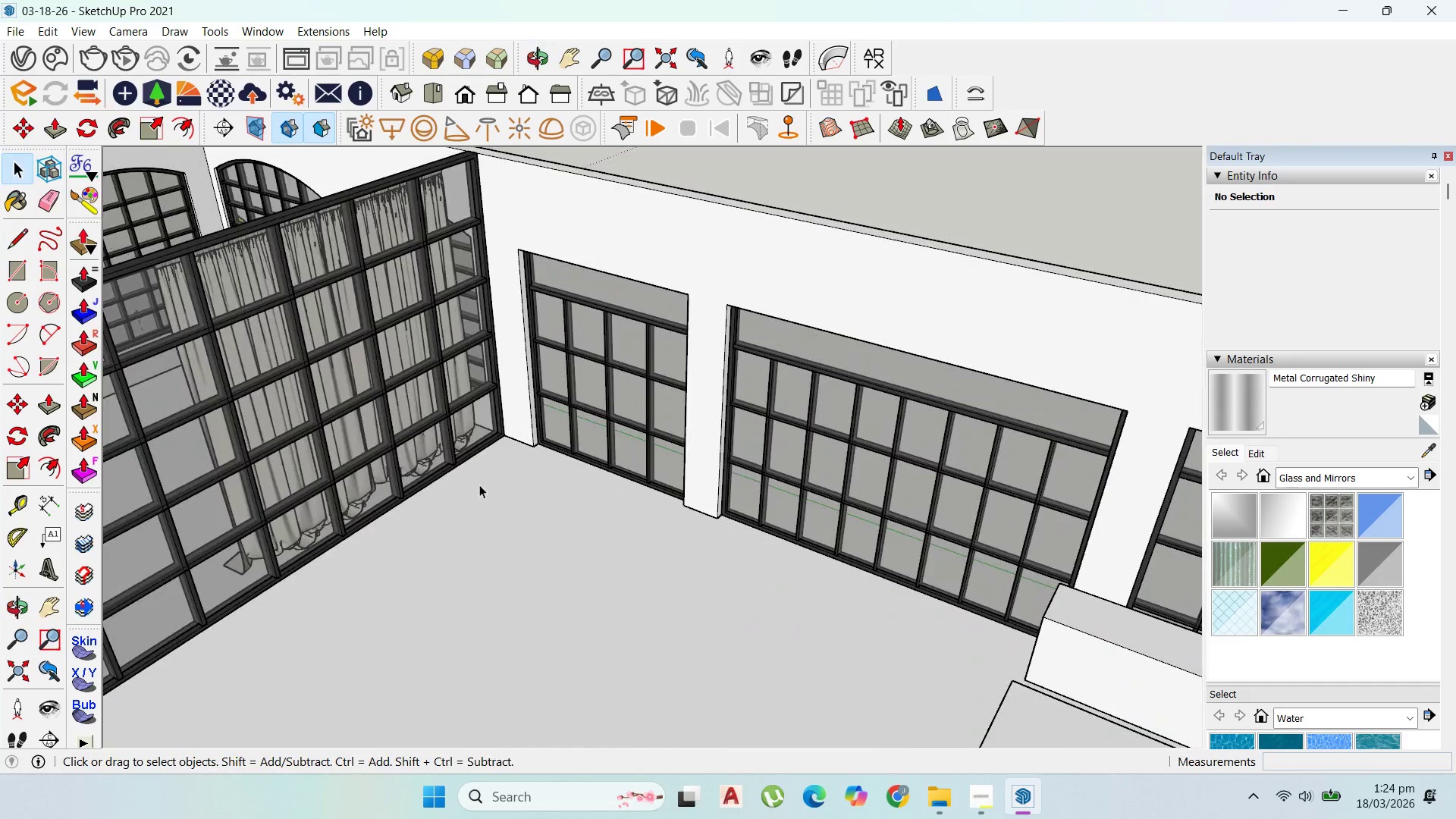 
scroll: coordinate [495, 465], scroll_direction: down, amount: 6.0
 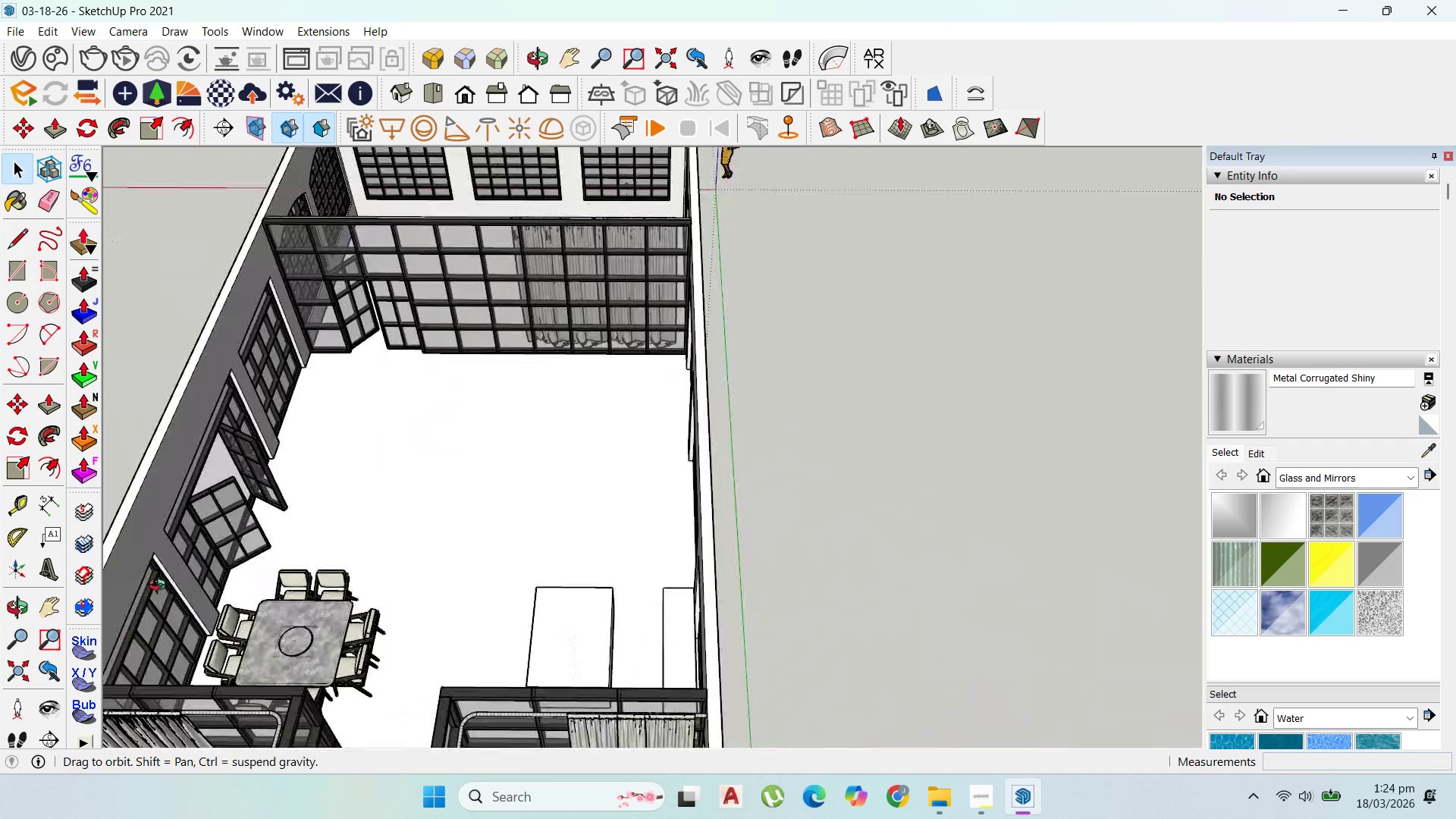 
scroll: coordinate [308, 417], scroll_direction: up, amount: 8.0
 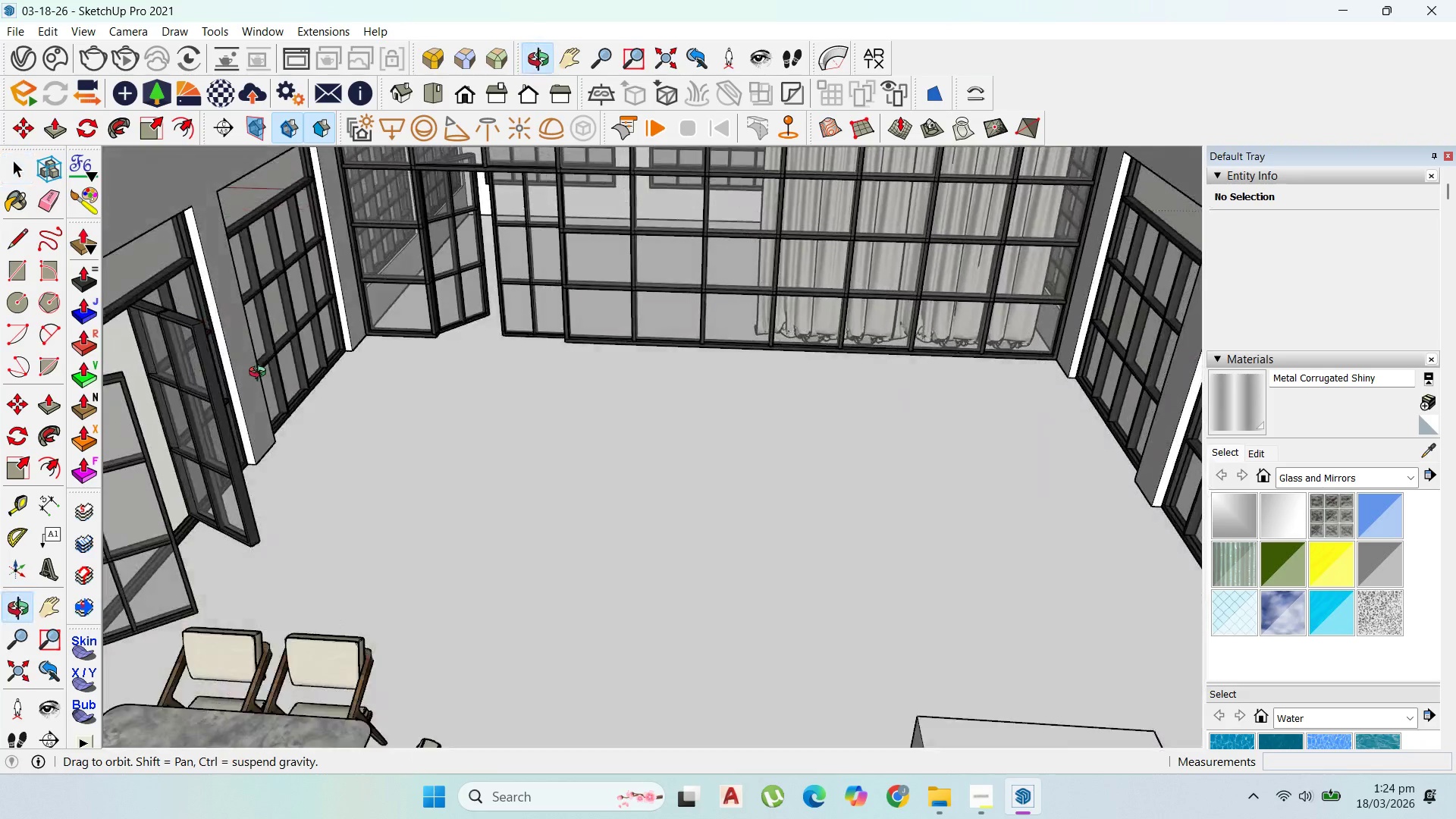 
scroll: coordinate [541, 560], scroll_direction: down, amount: 10.0
 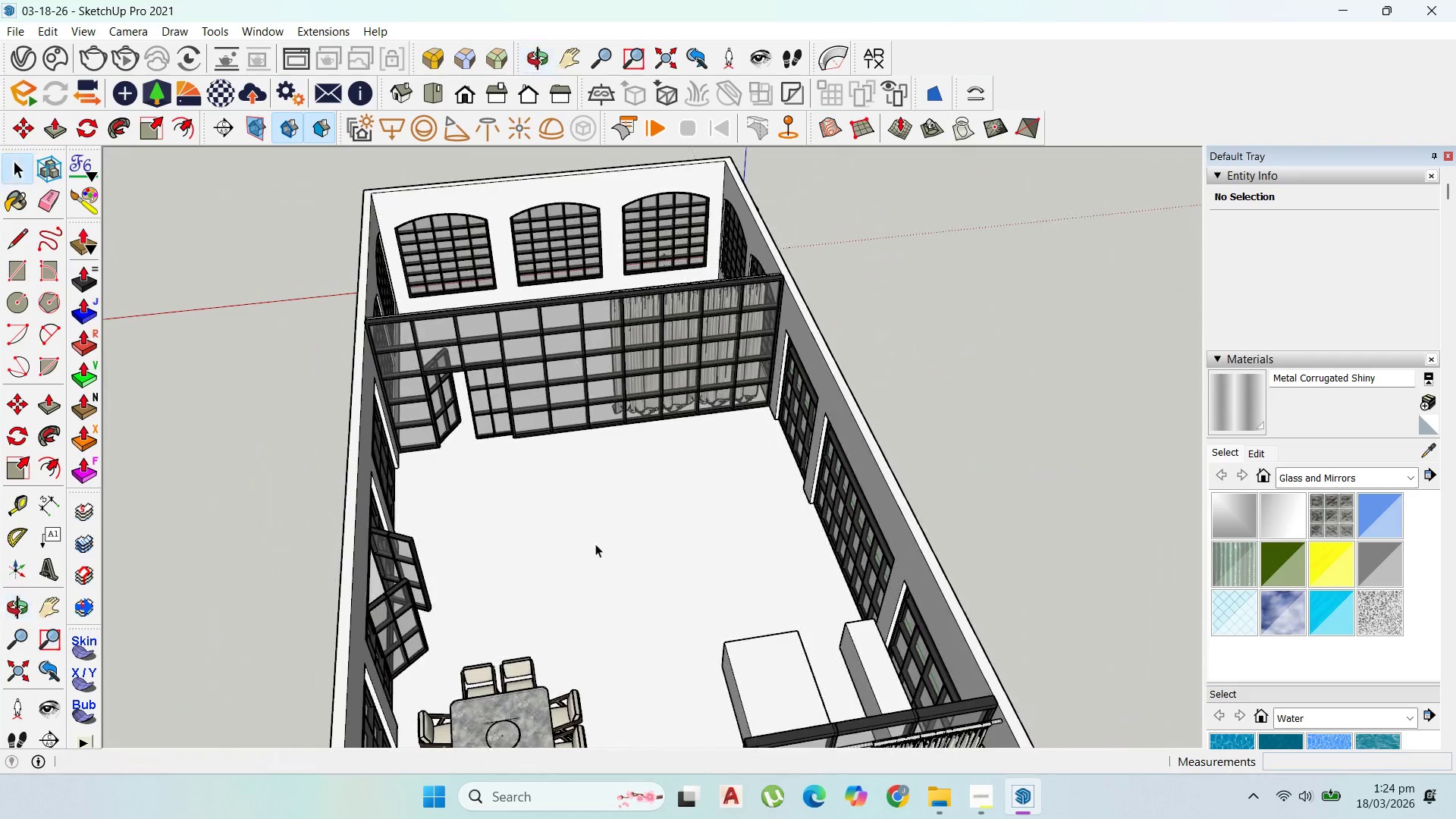 
scroll: coordinate [768, 439], scroll_direction: up, amount: 10.0
 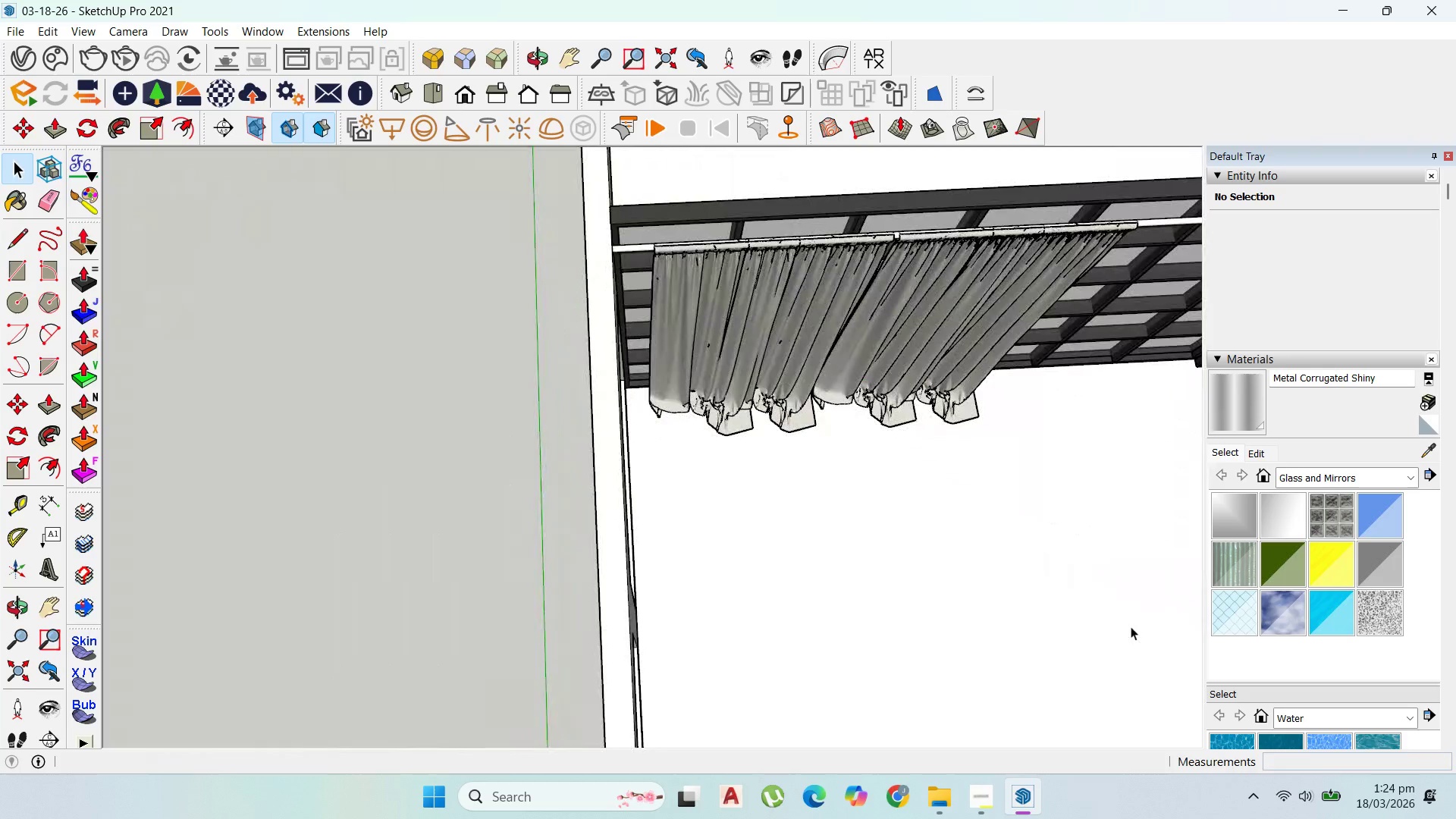 
scroll: coordinate [482, 255], scroll_direction: down, amount: 21.0
 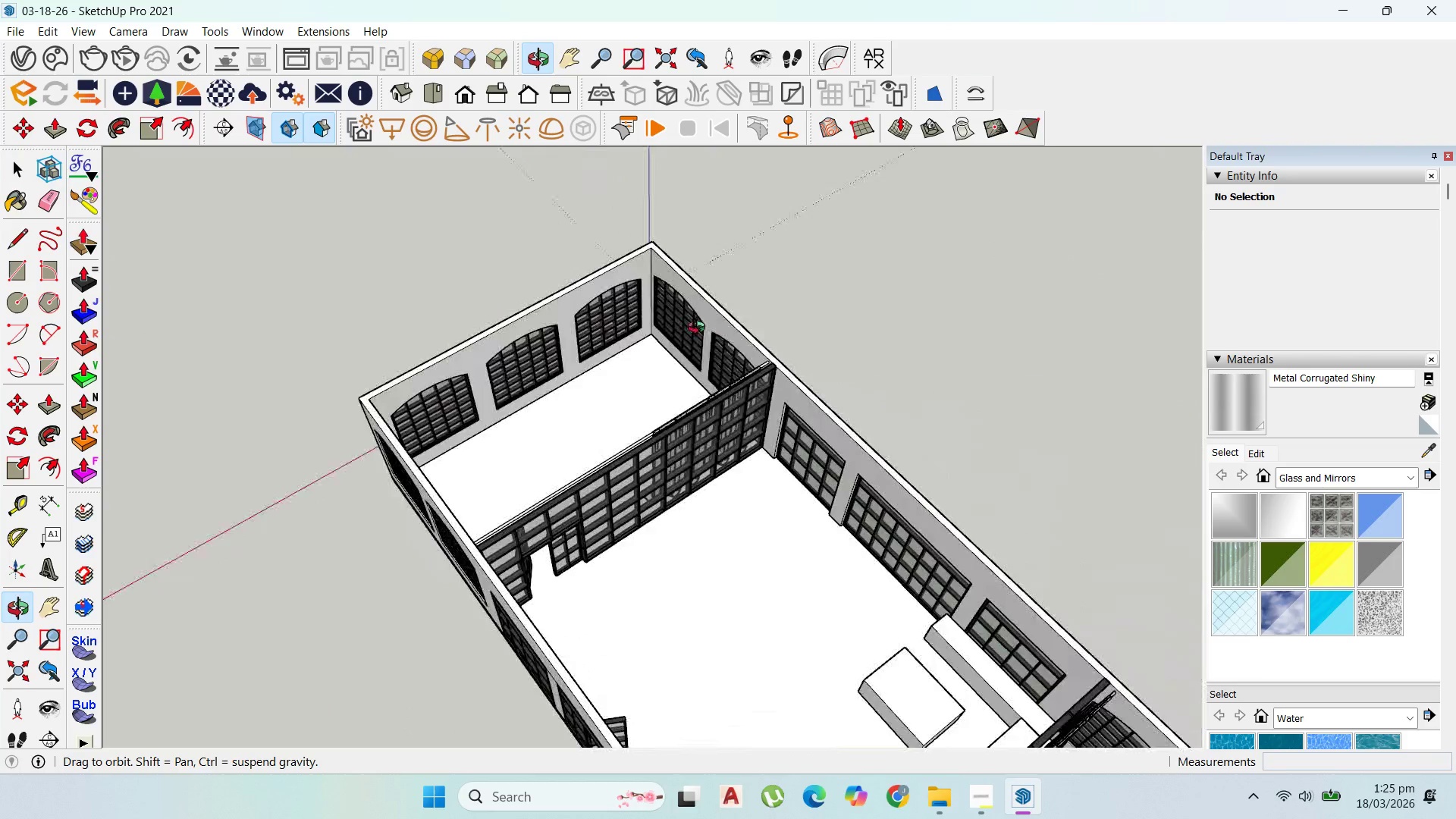 
scroll: coordinate [537, 346], scroll_direction: up, amount: 6.0
 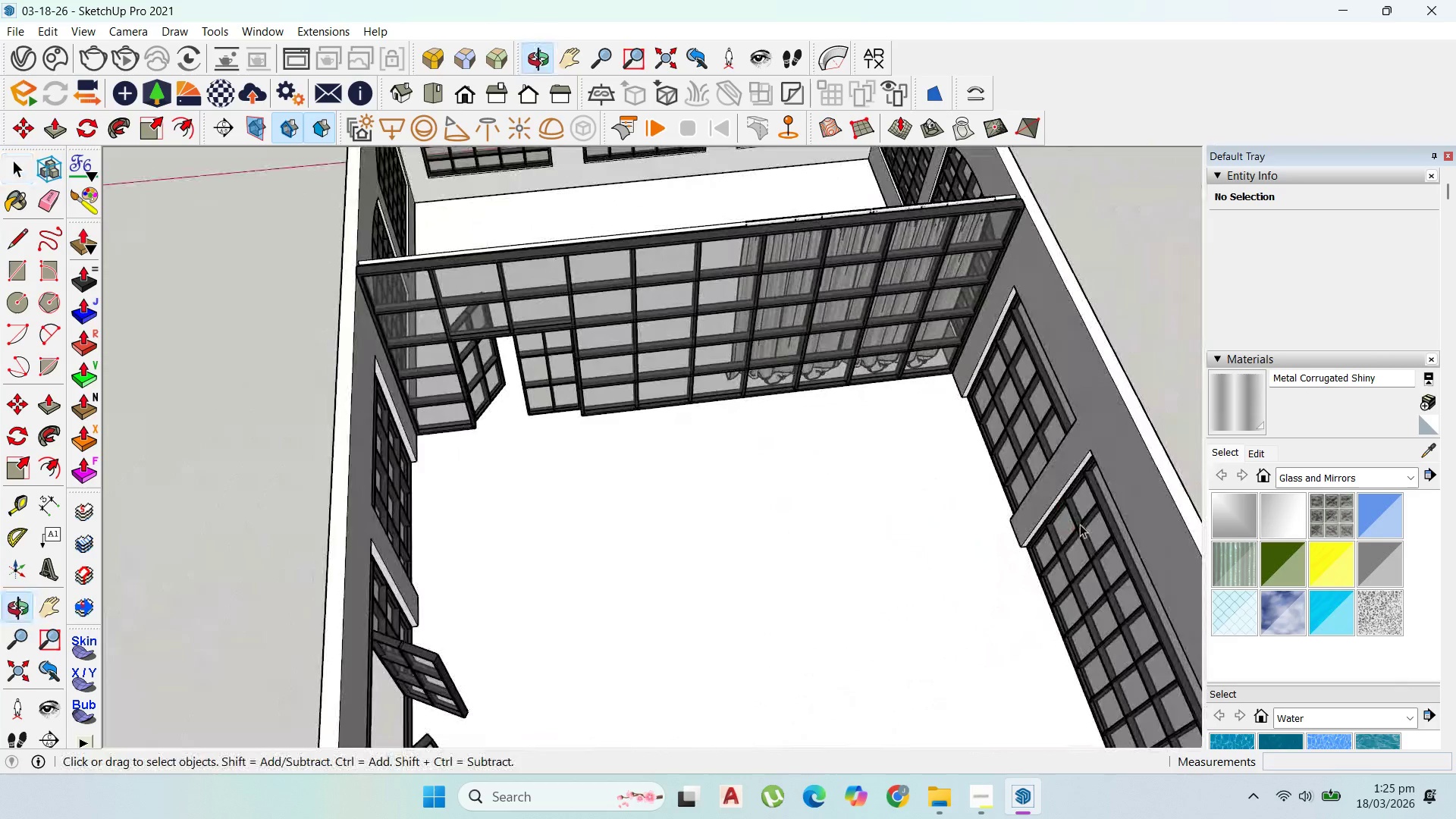 
scroll: coordinate [802, 463], scroll_direction: down, amount: 3.0
 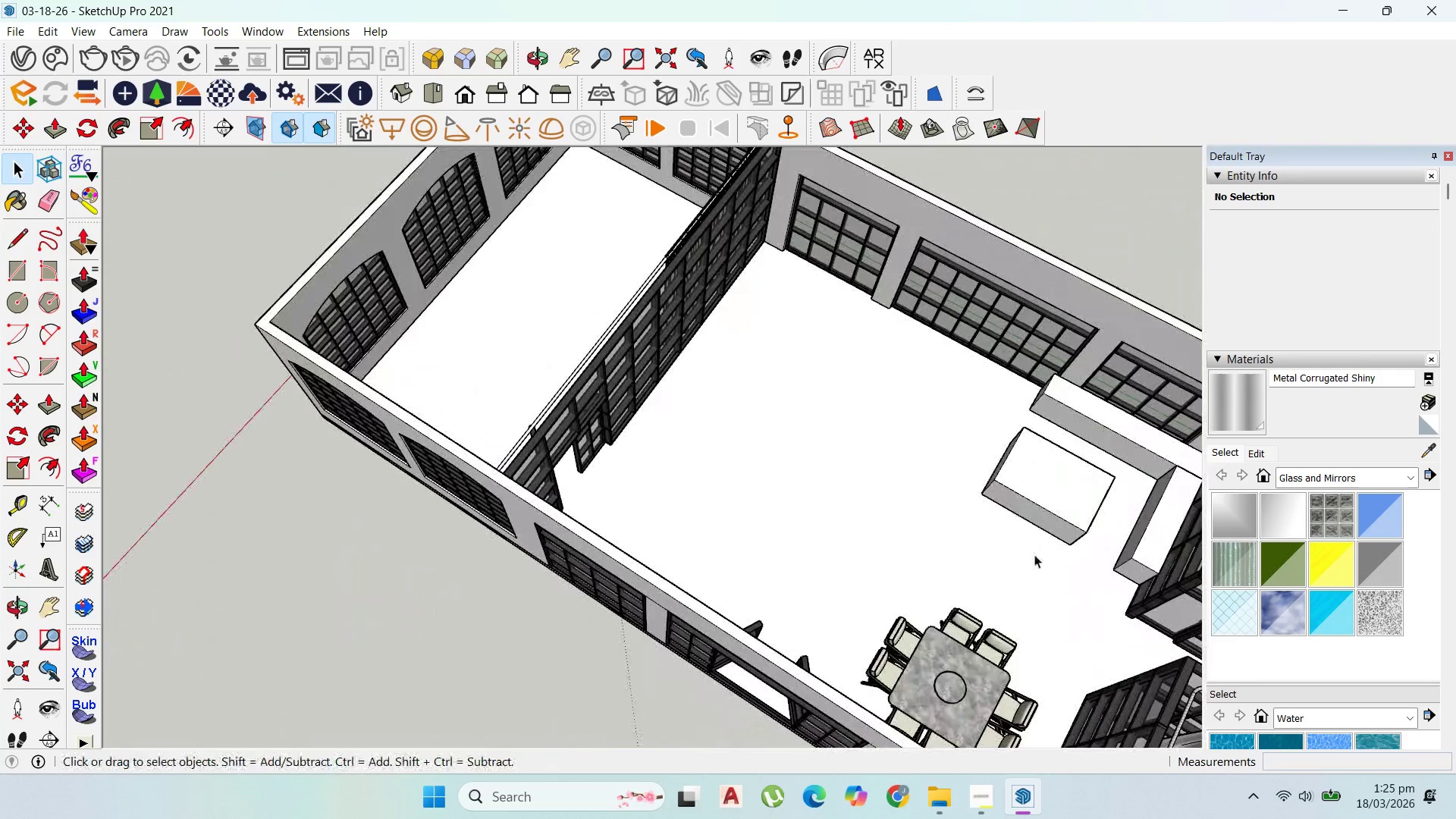 
scroll: coordinate [709, 426], scroll_direction: up, amount: 4.0
 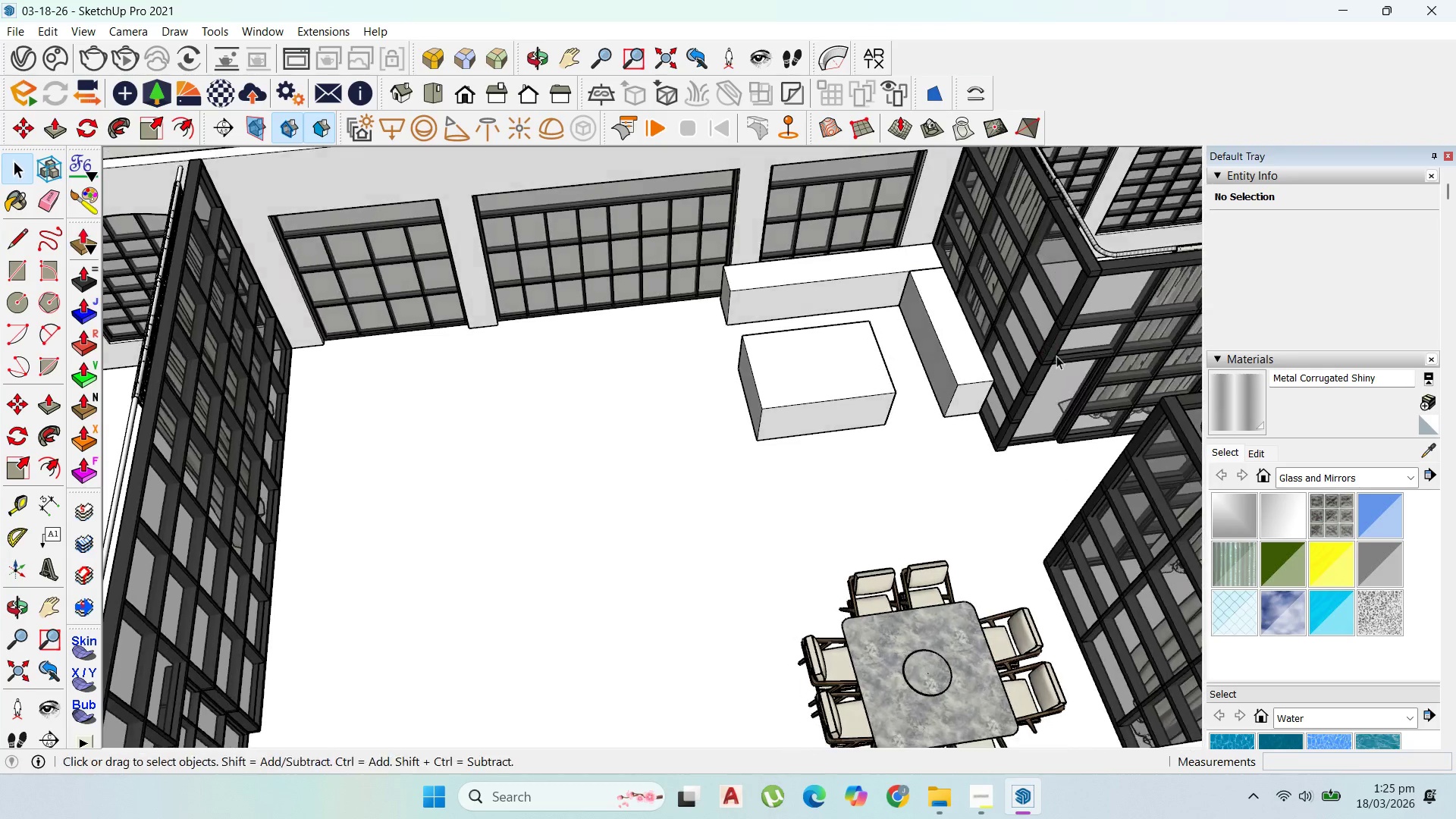 
scroll: coordinate [506, 319], scroll_direction: down, amount: 10.0